 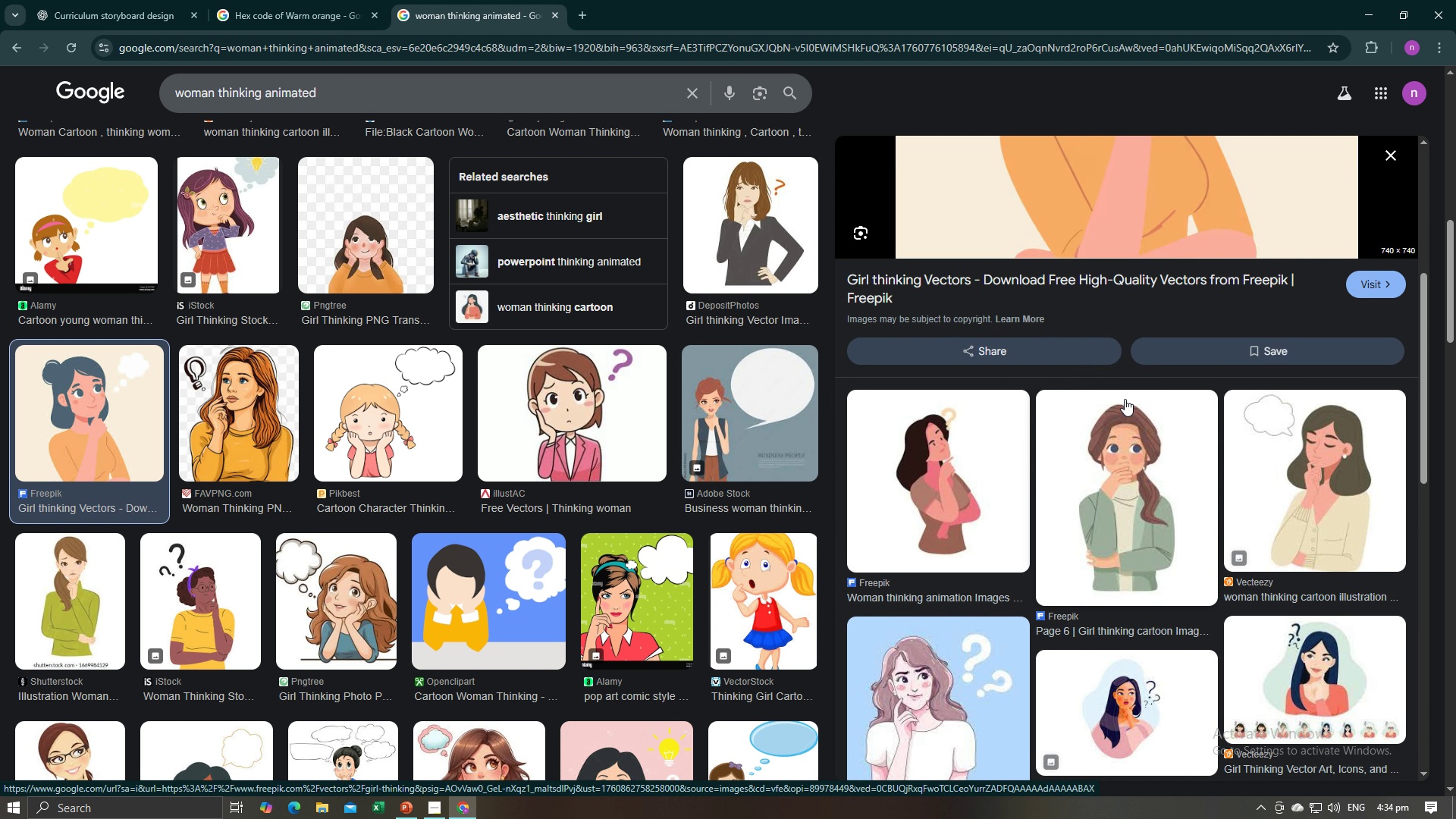 
scroll: coordinate [341, 409], scroll_direction: down, amount: 3.0
 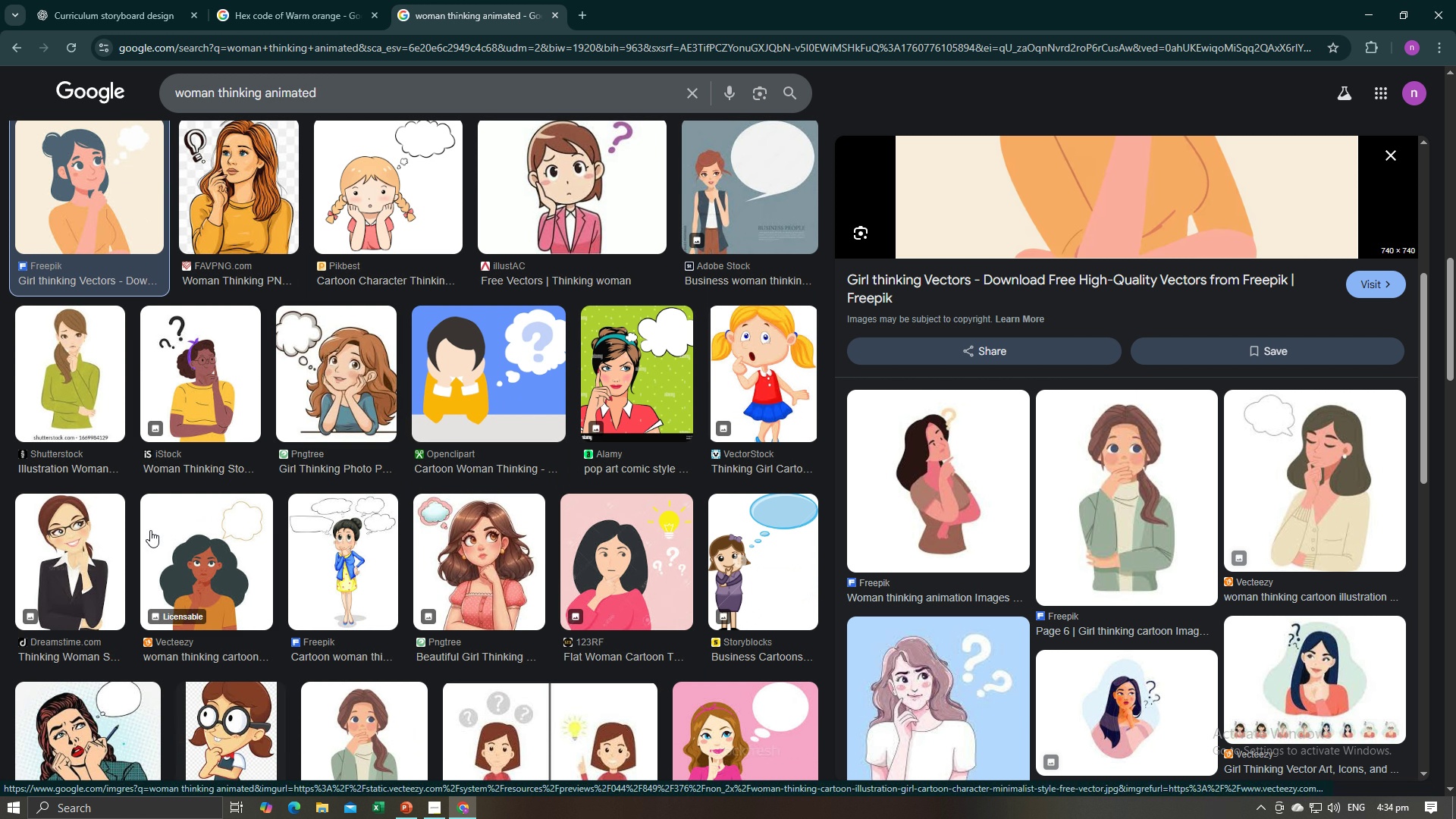 
left_click([127, 539])
 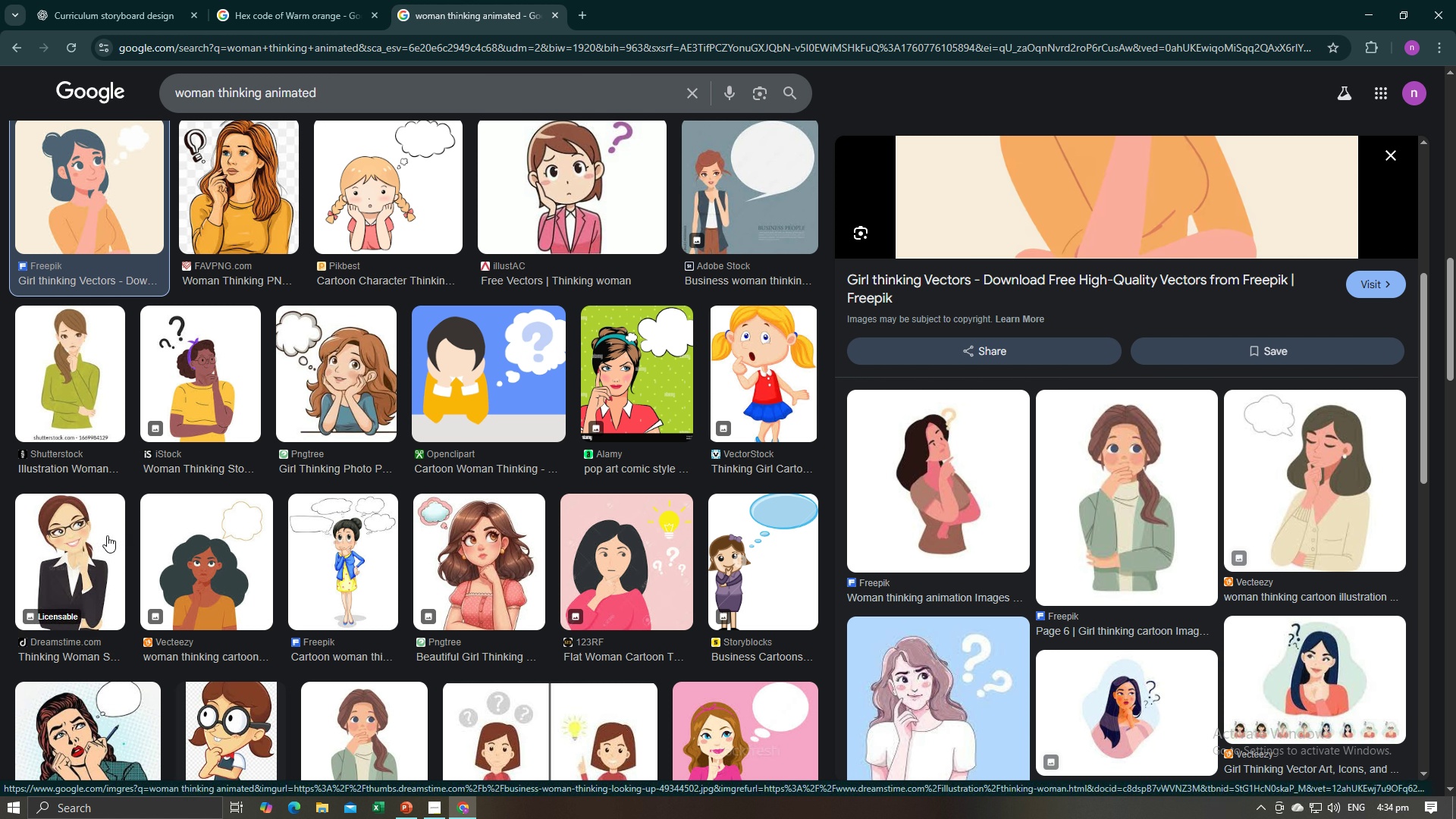 
left_click([107, 535])
 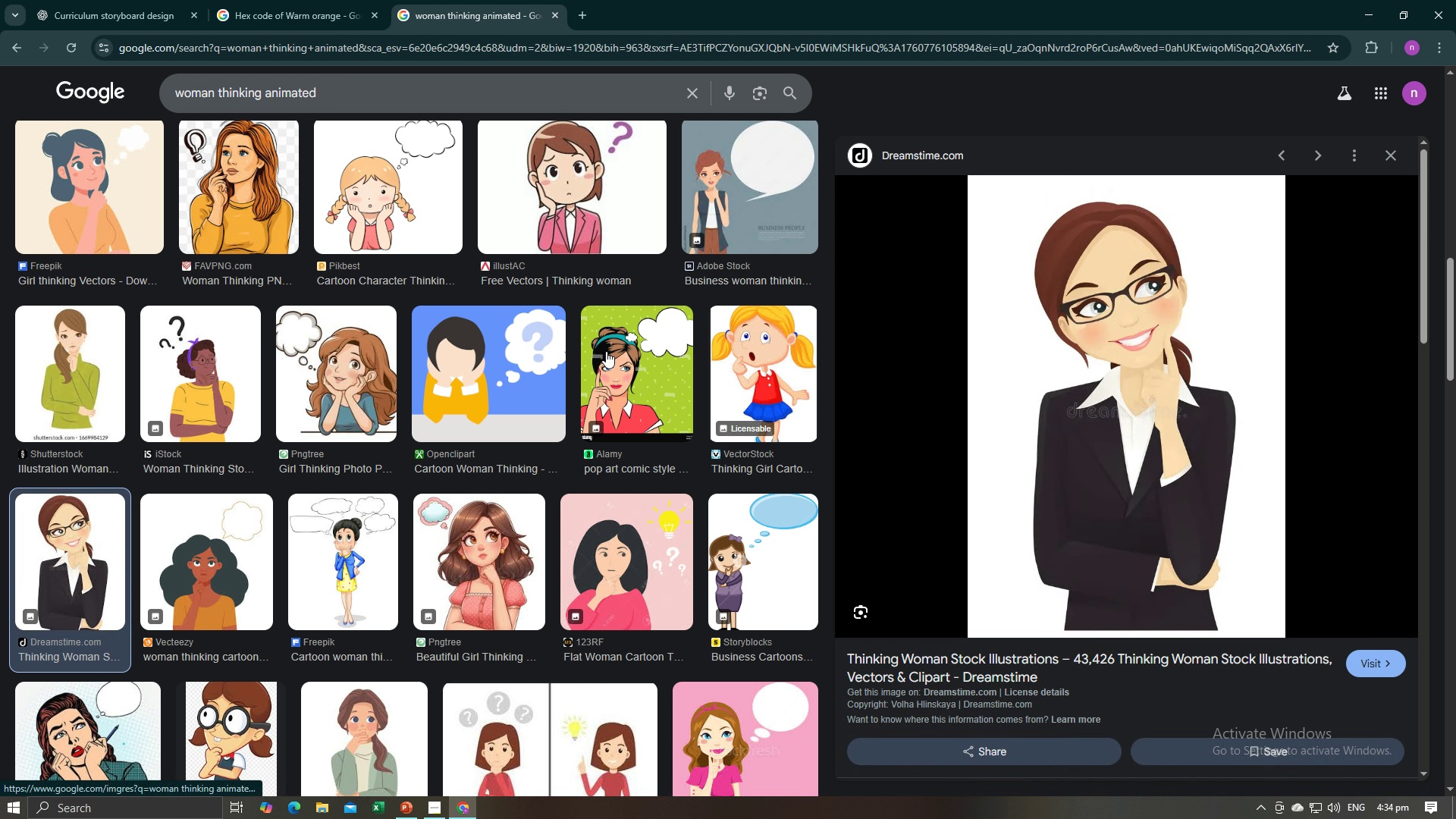 
scroll: coordinate [499, 419], scroll_direction: up, amount: 11.0
 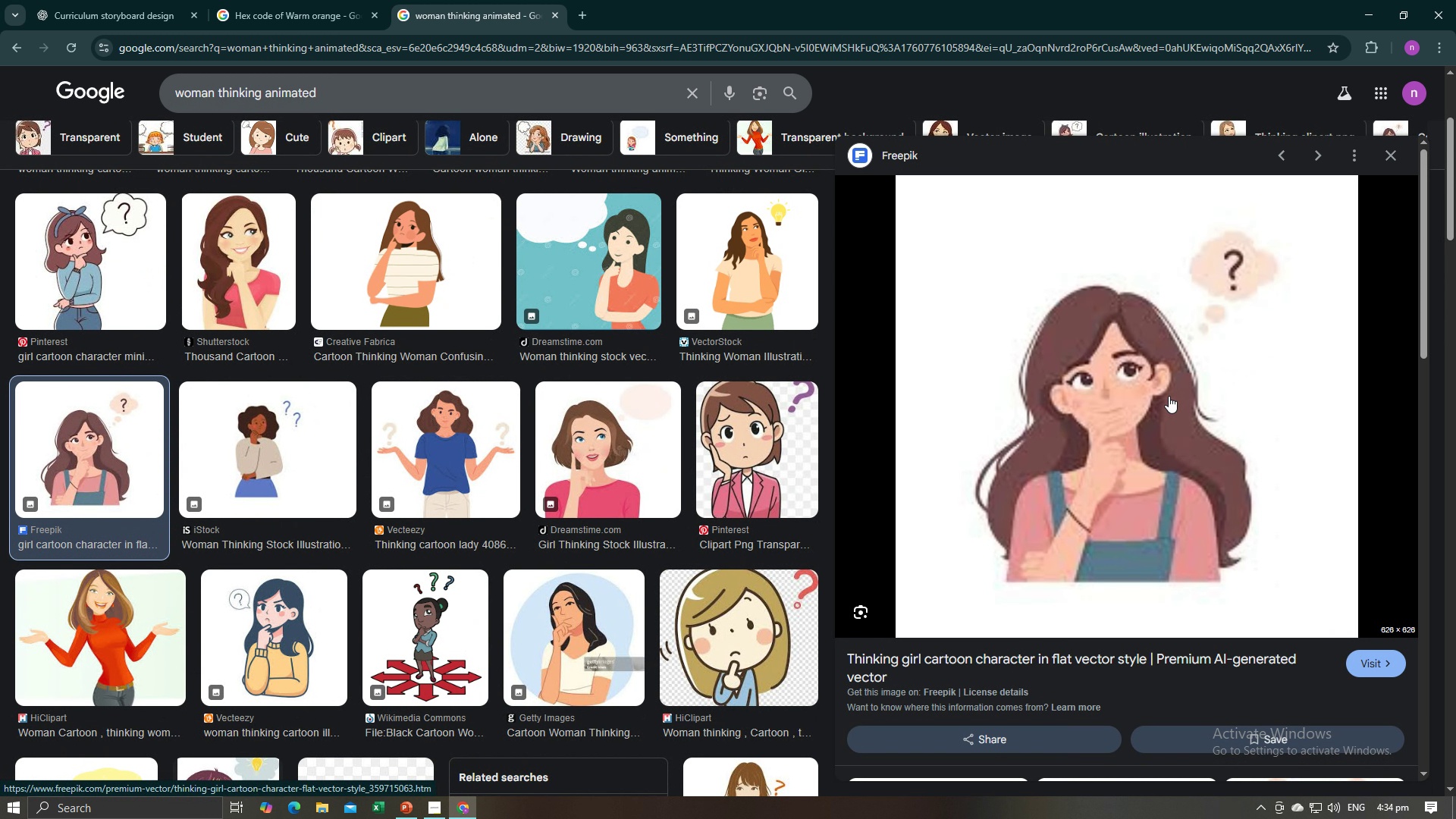 
wait(5.1)
 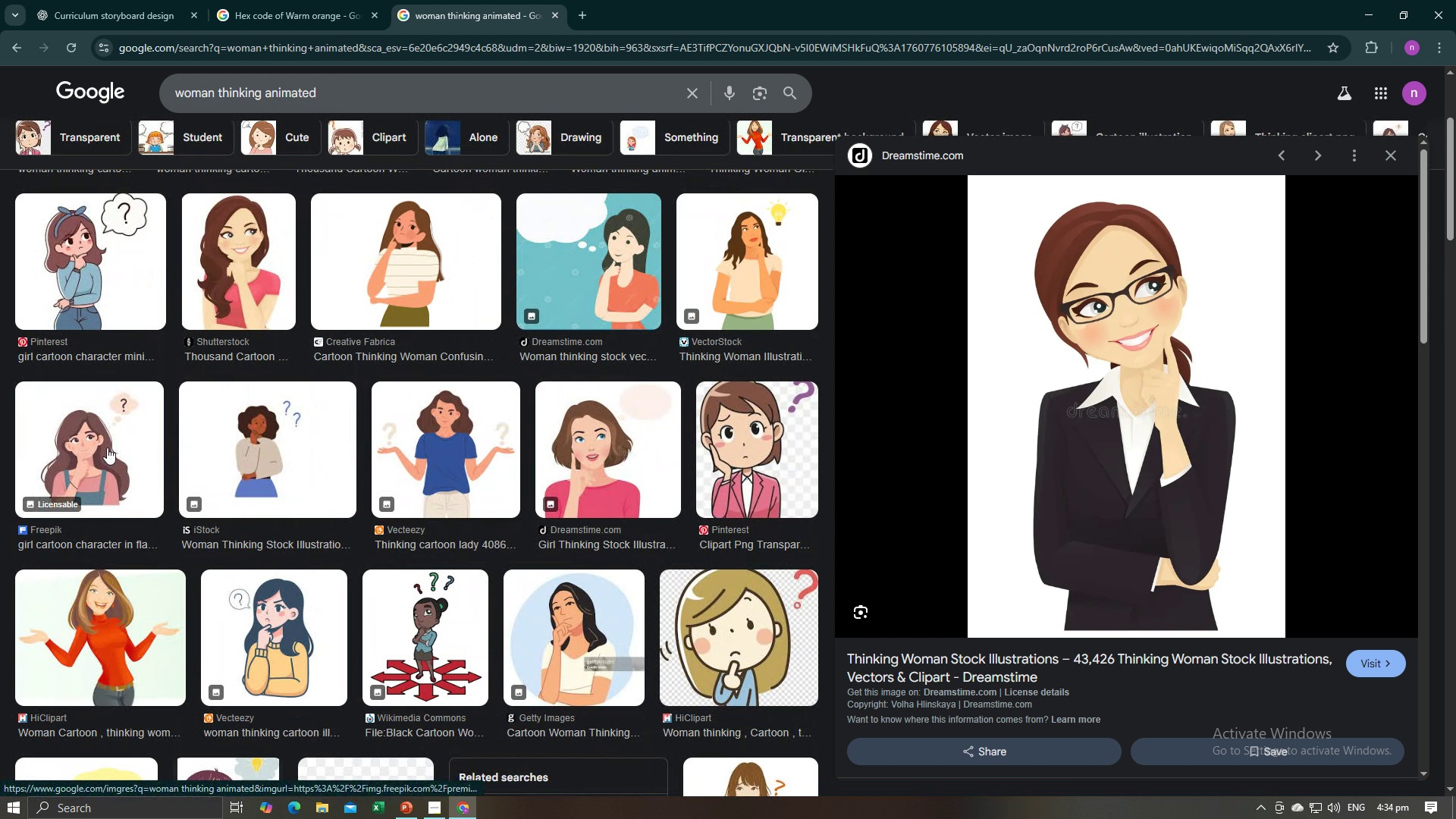 
right_click([1090, 353])
 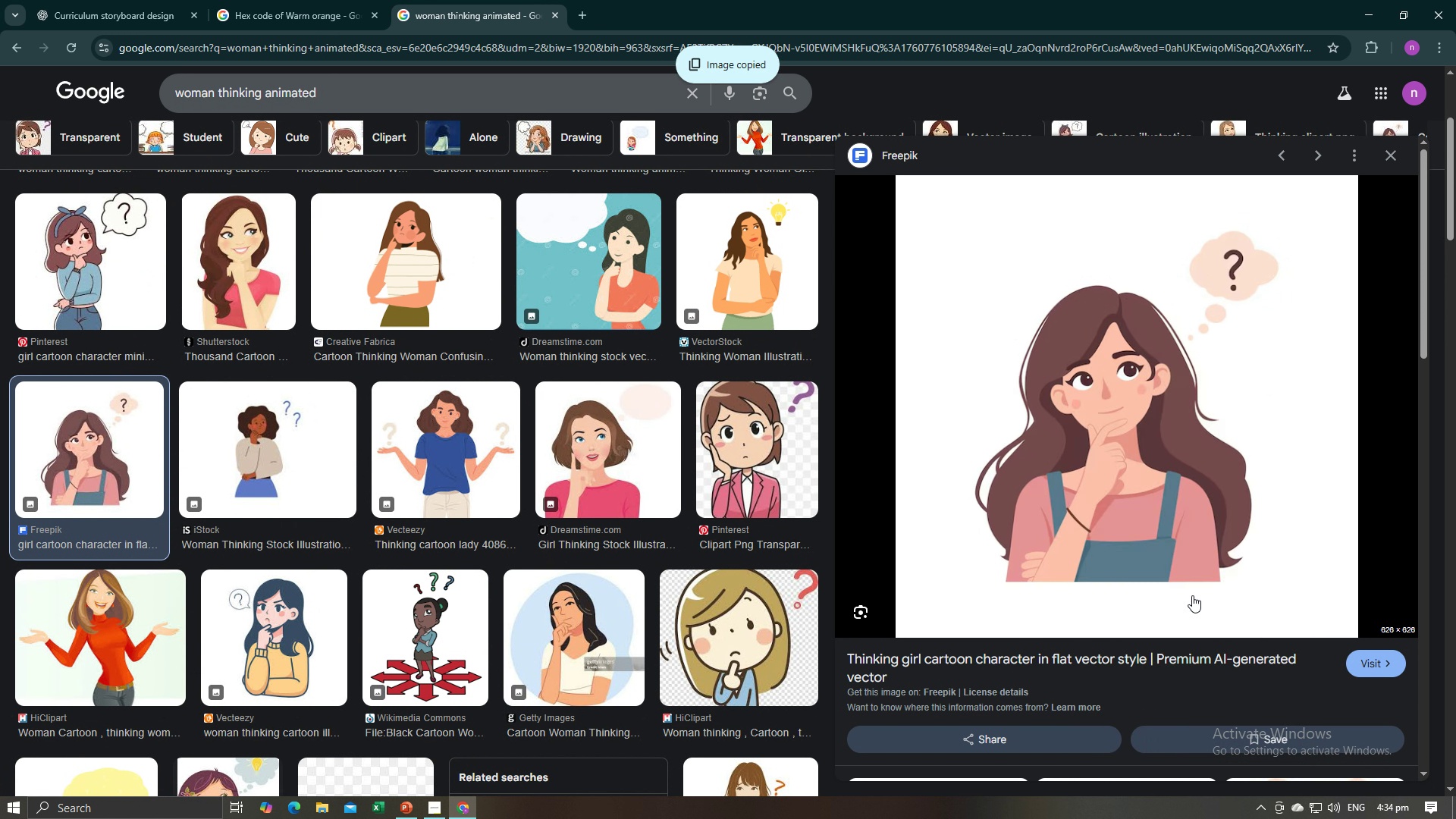 
left_click([1192, 595])
 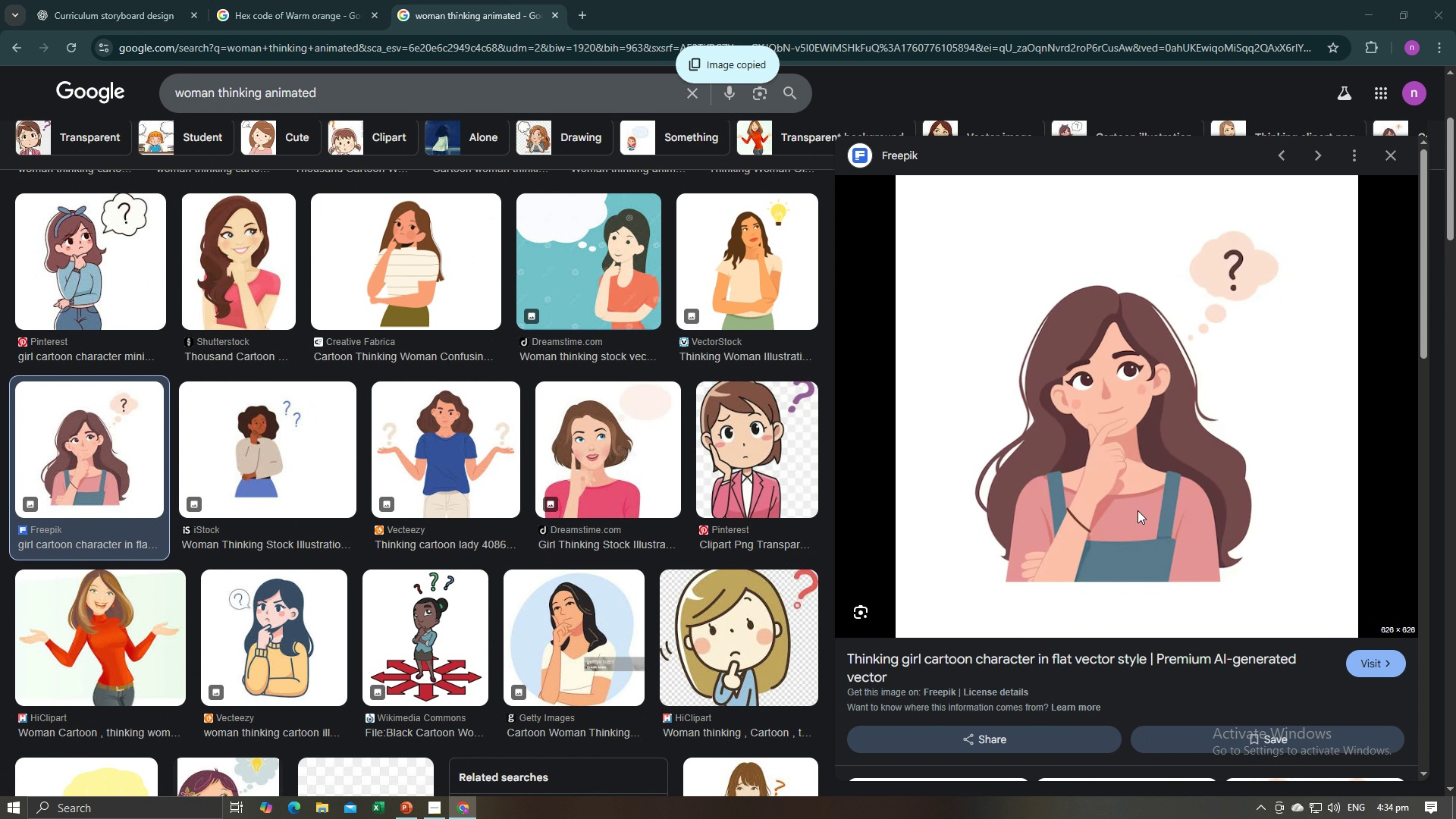 
key(Alt+AltLeft)
 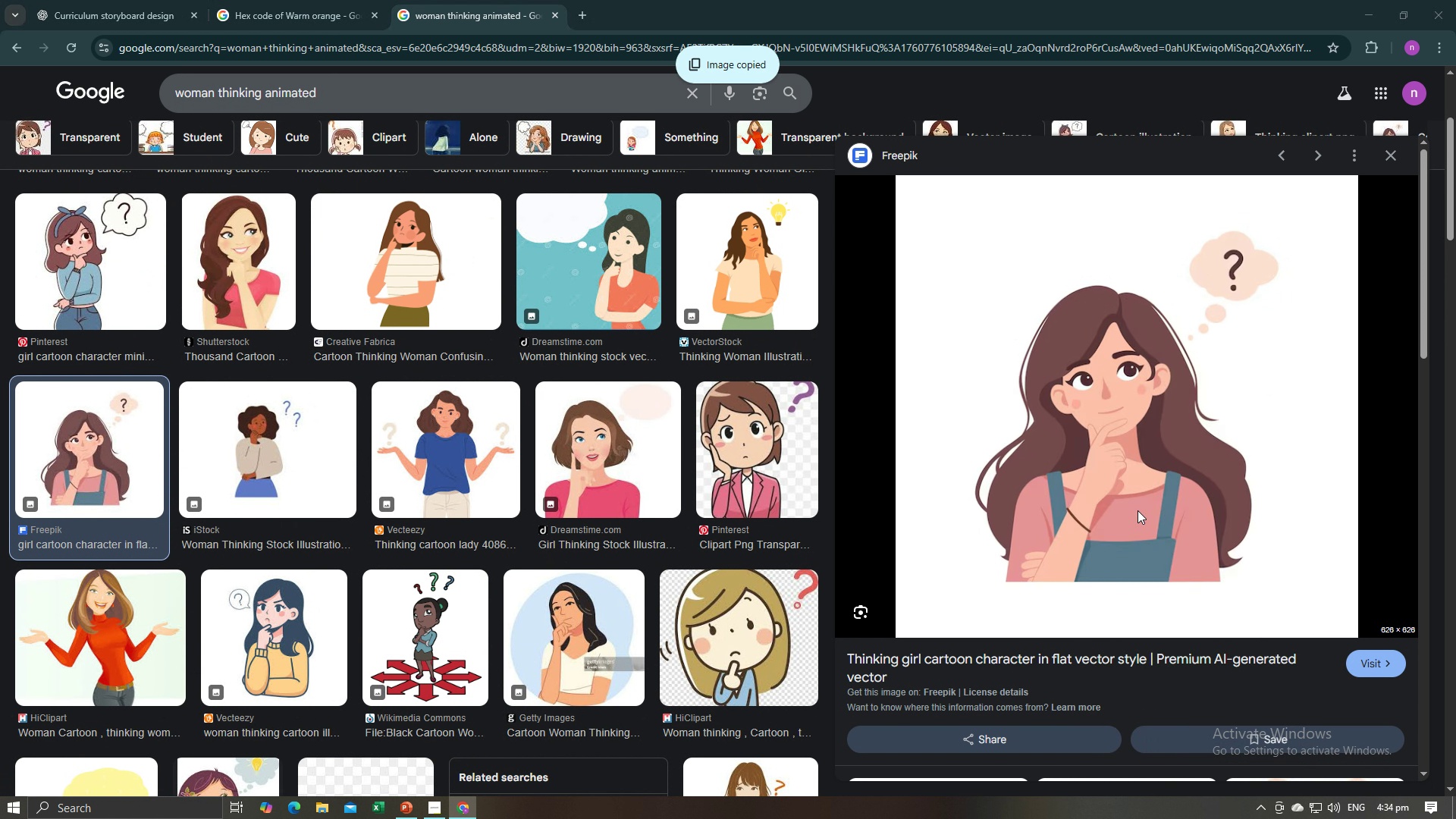 
key(Alt+Tab)